 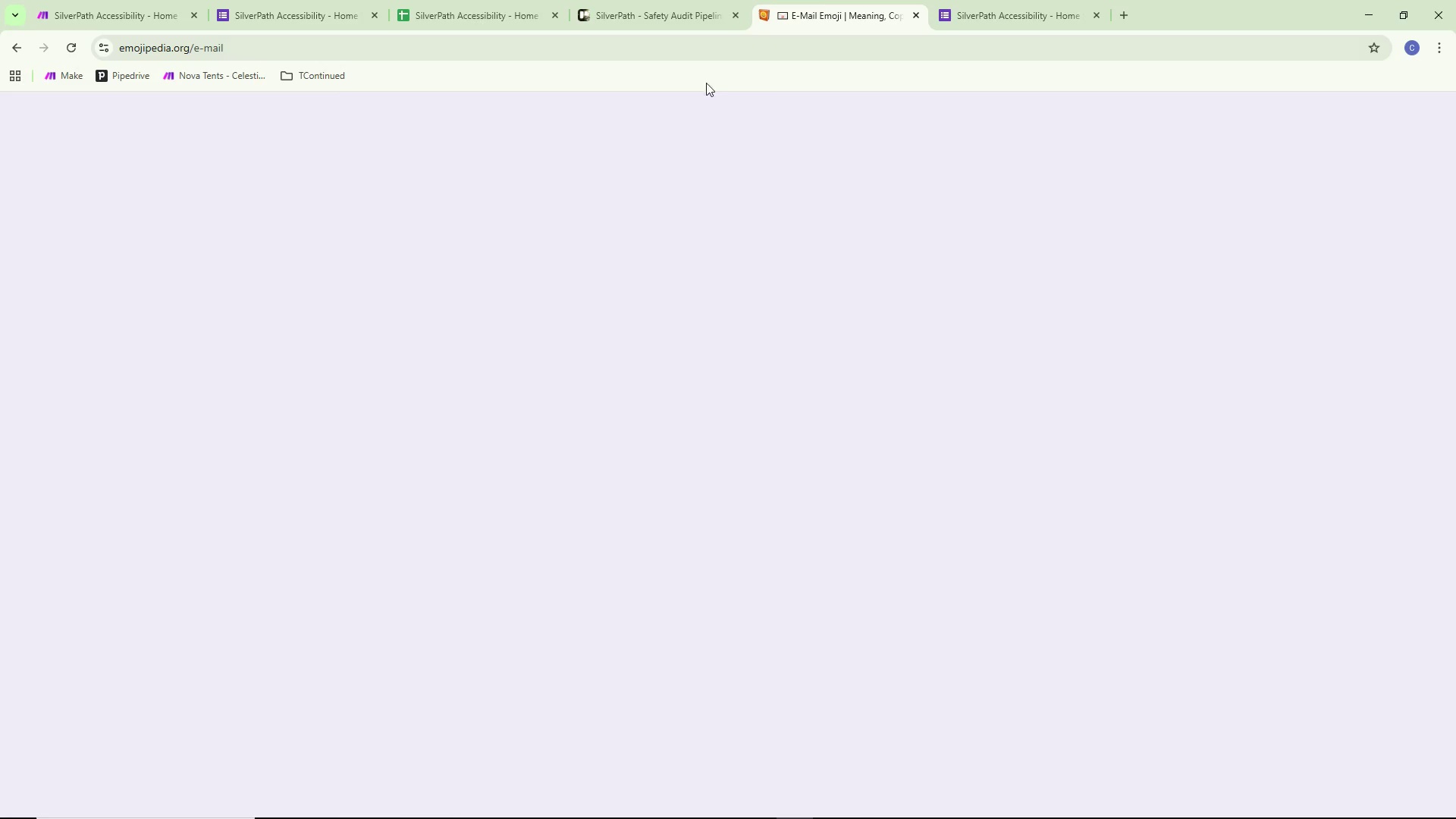 
left_click([561, 327])
 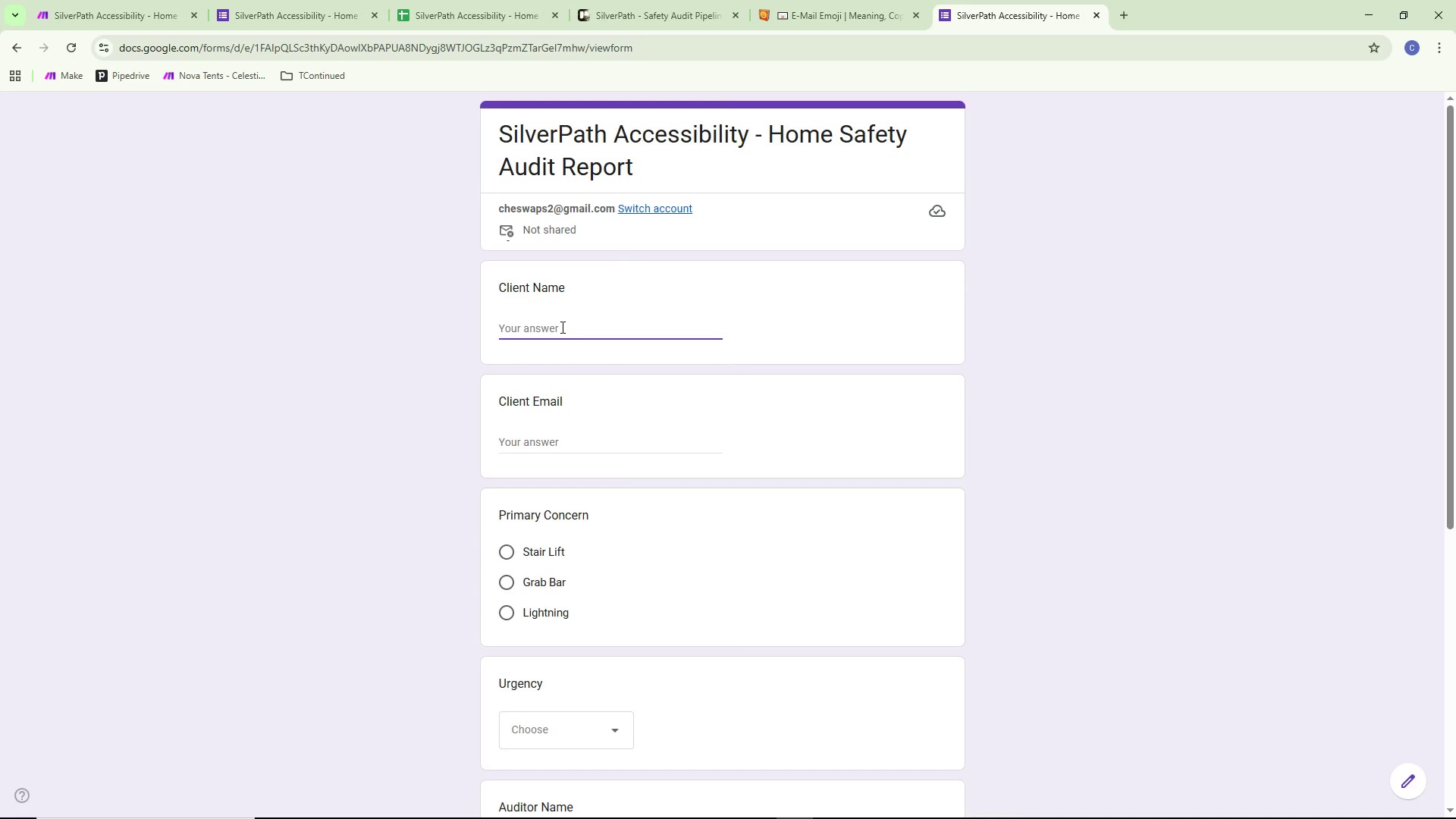 
type(George)
 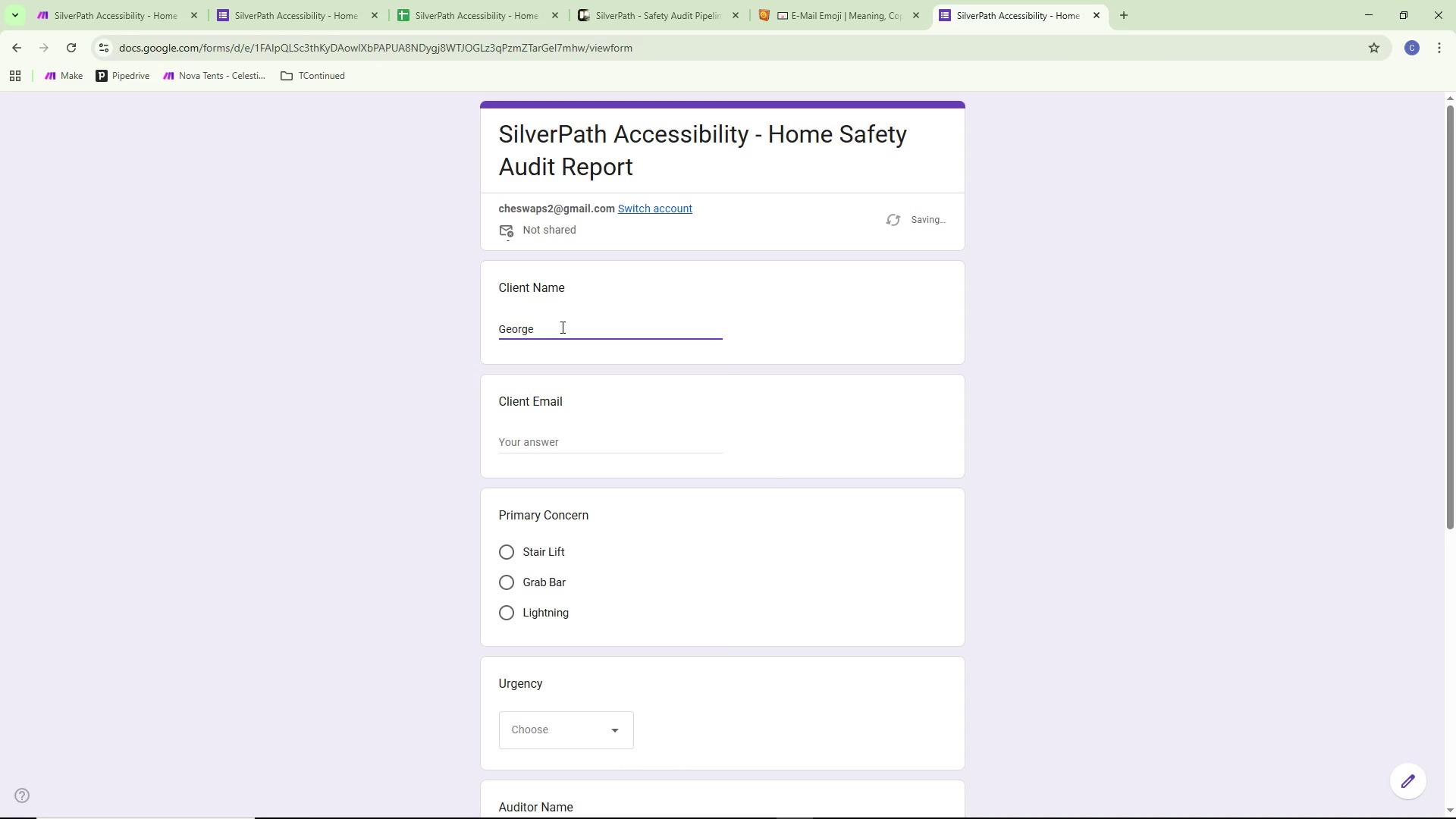 
key(Alt+AltLeft)
 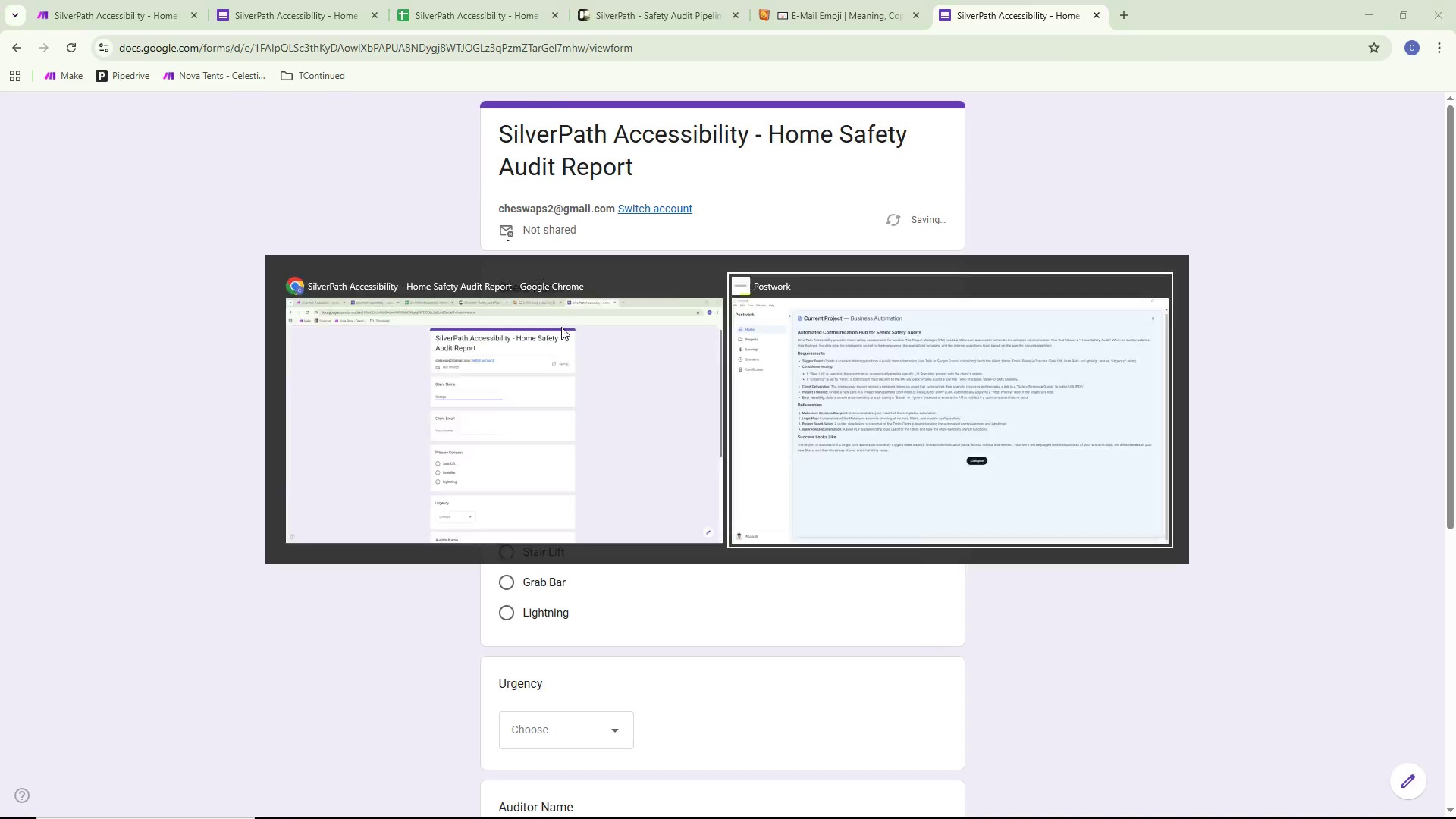 
key(Alt+Tab)